 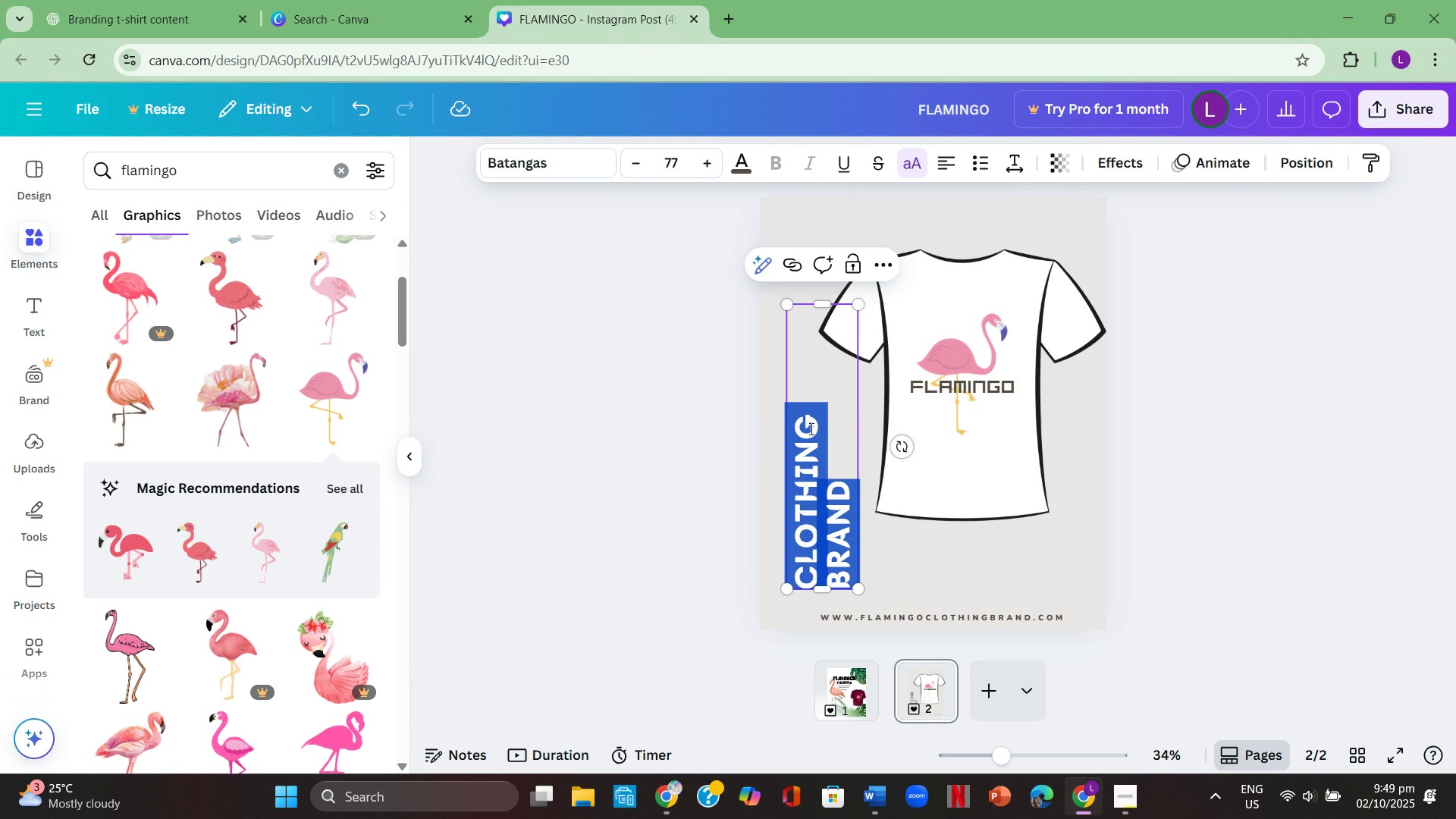 
left_click([563, 165])
 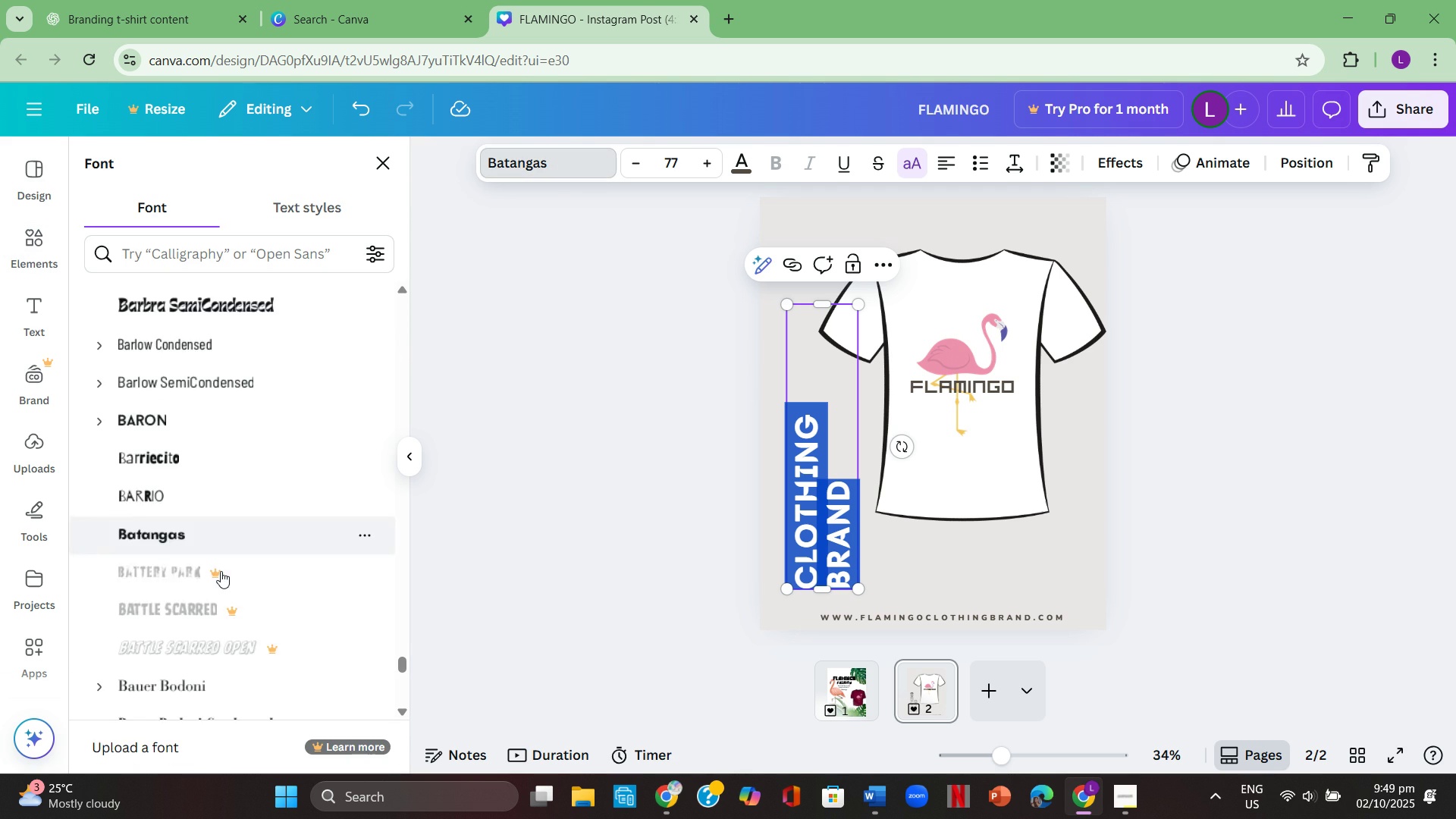 
scroll: coordinate [224, 569], scroll_direction: down, amount: 3.0
 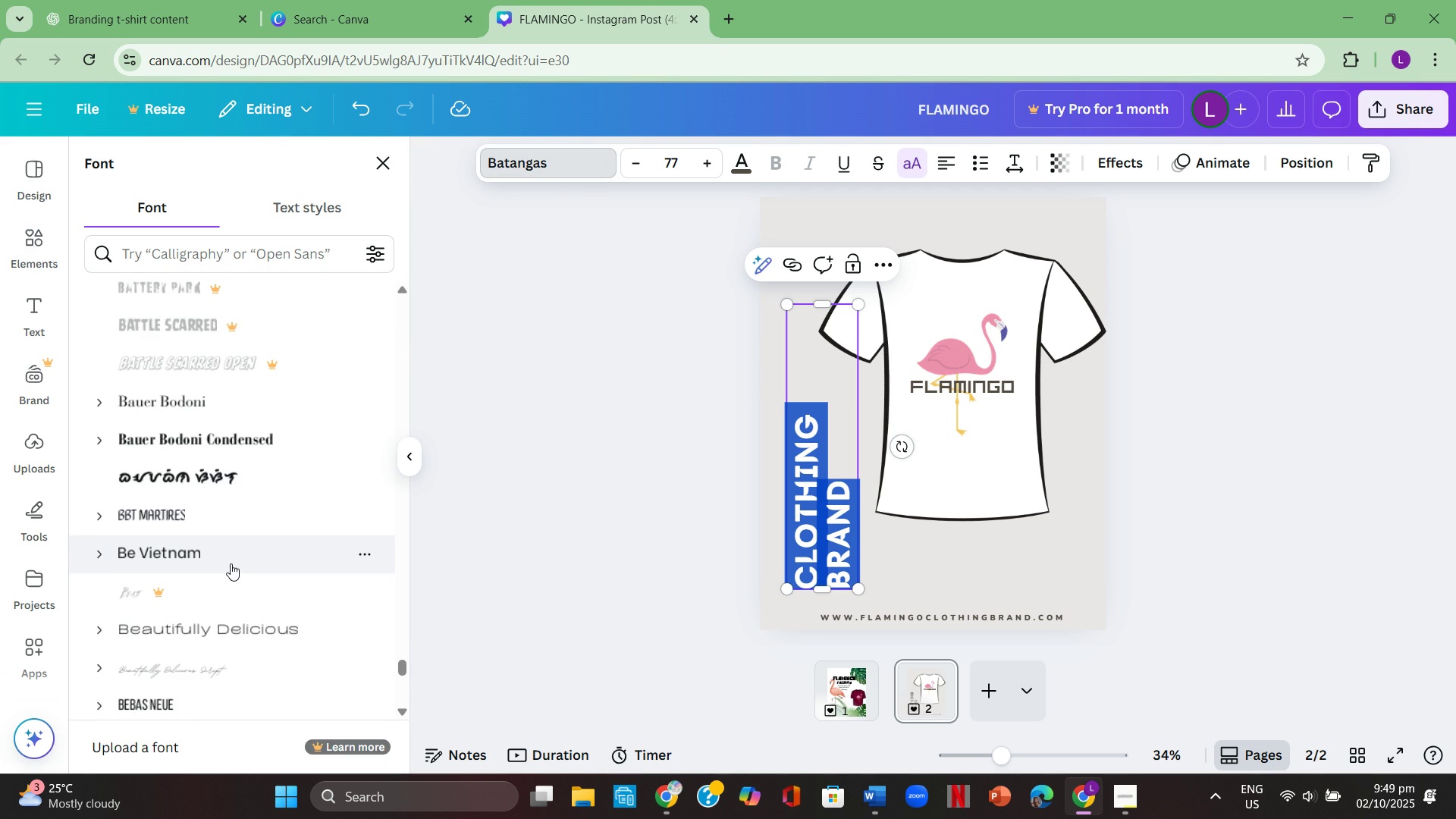 
scroll: coordinate [232, 561], scroll_direction: none, amount: 0.0
 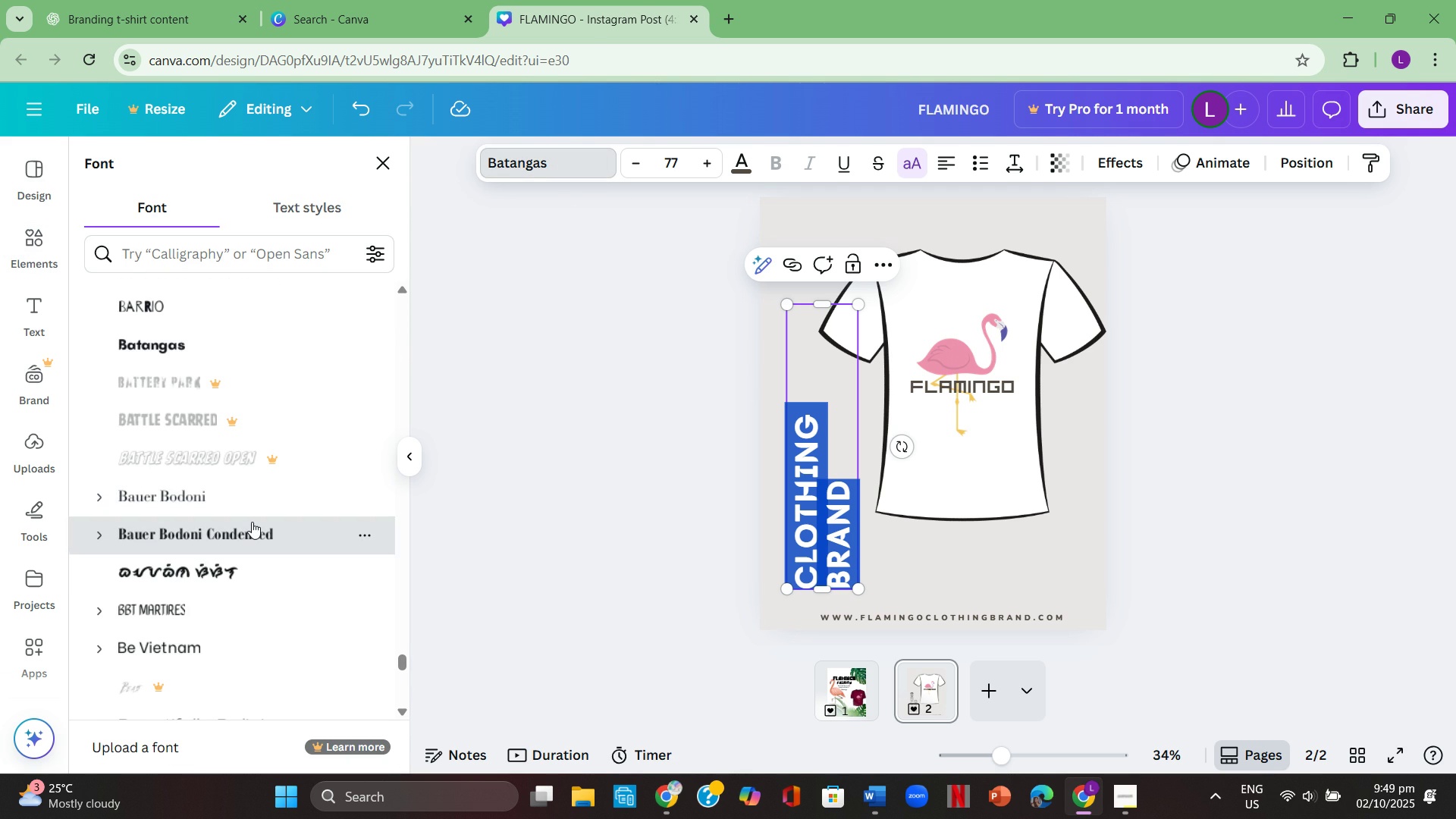 
left_click([252, 522])
 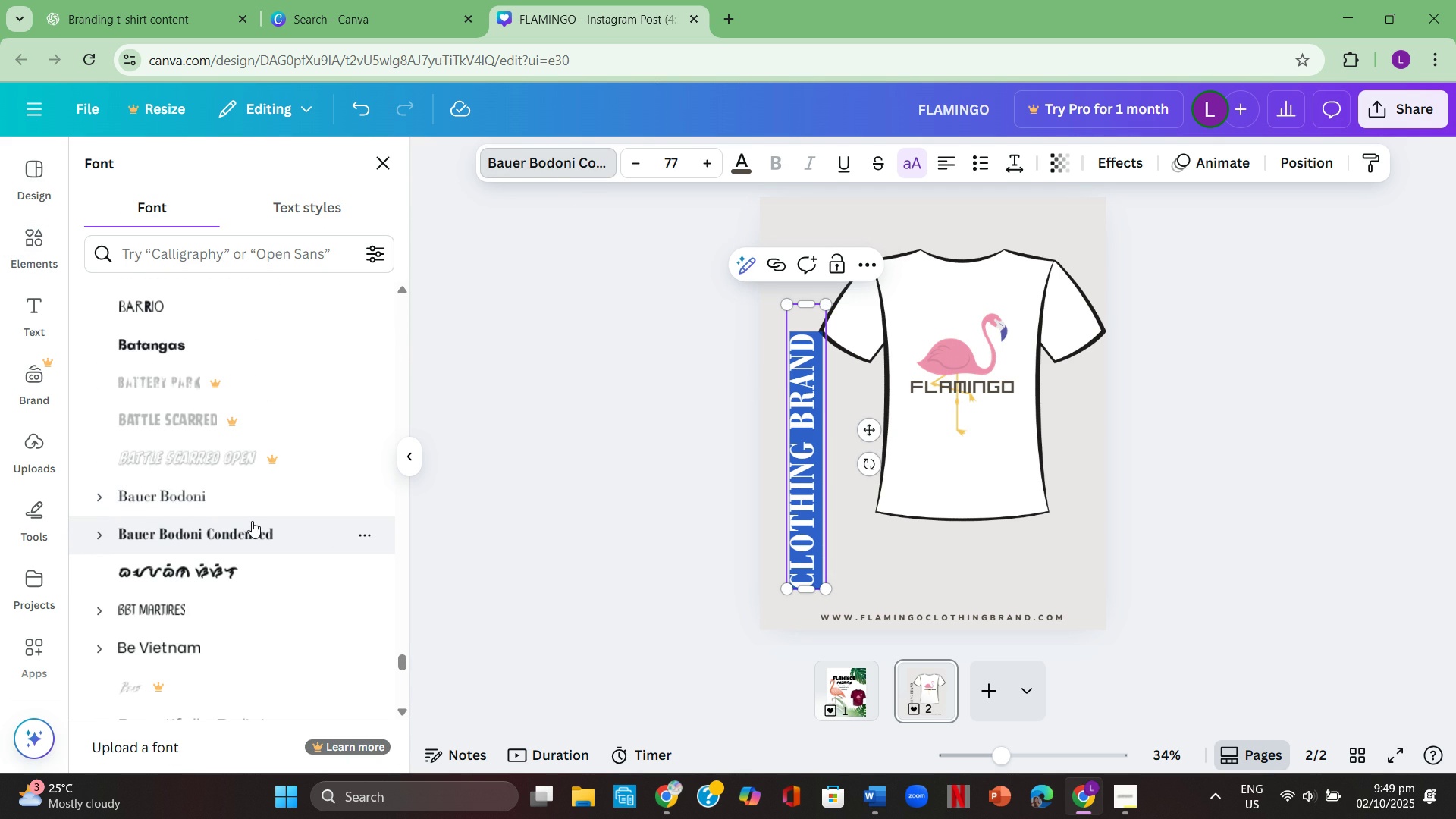 
scroll: coordinate [255, 528], scroll_direction: down, amount: 4.0
 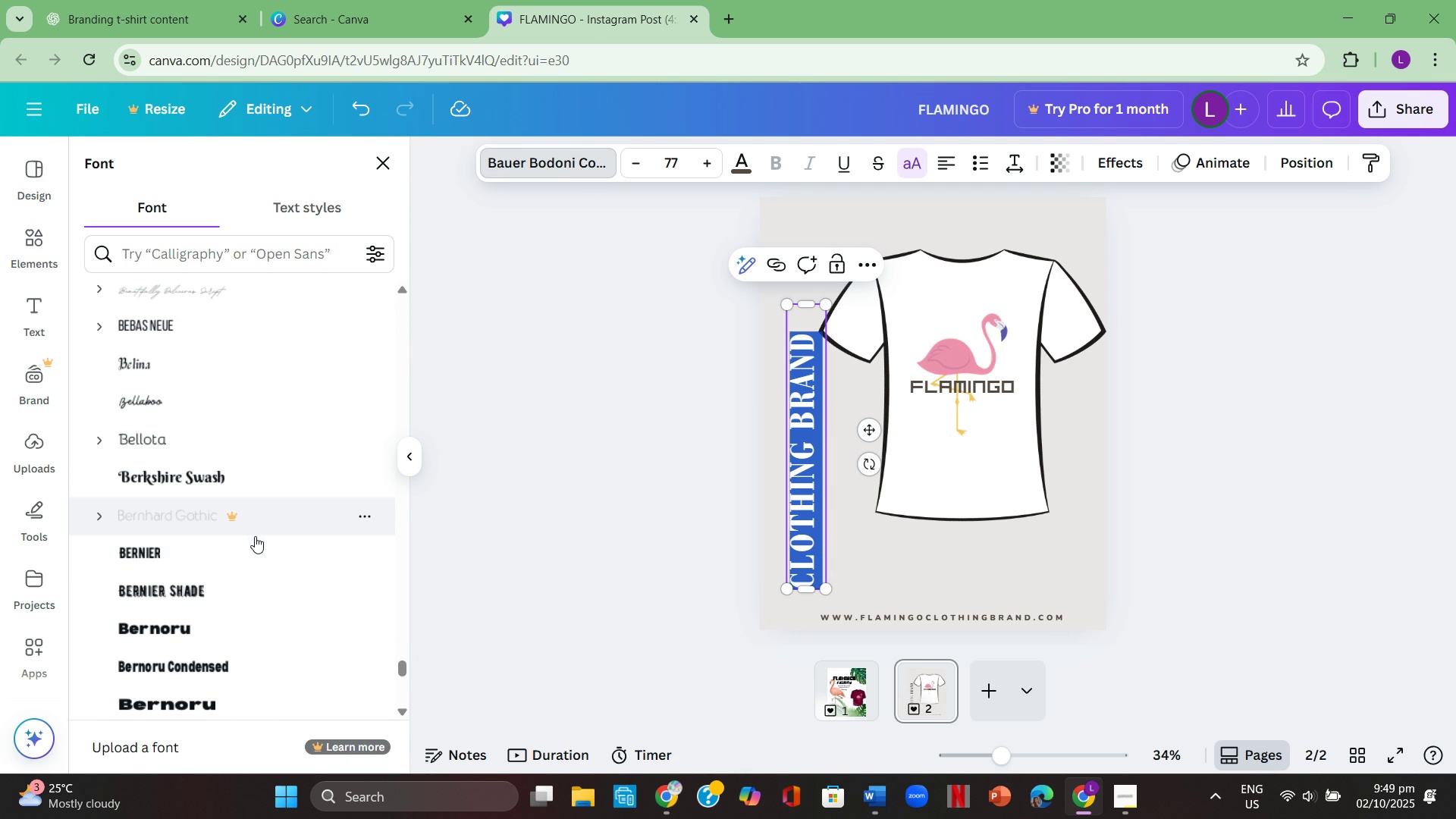 
left_click([255, 557])
 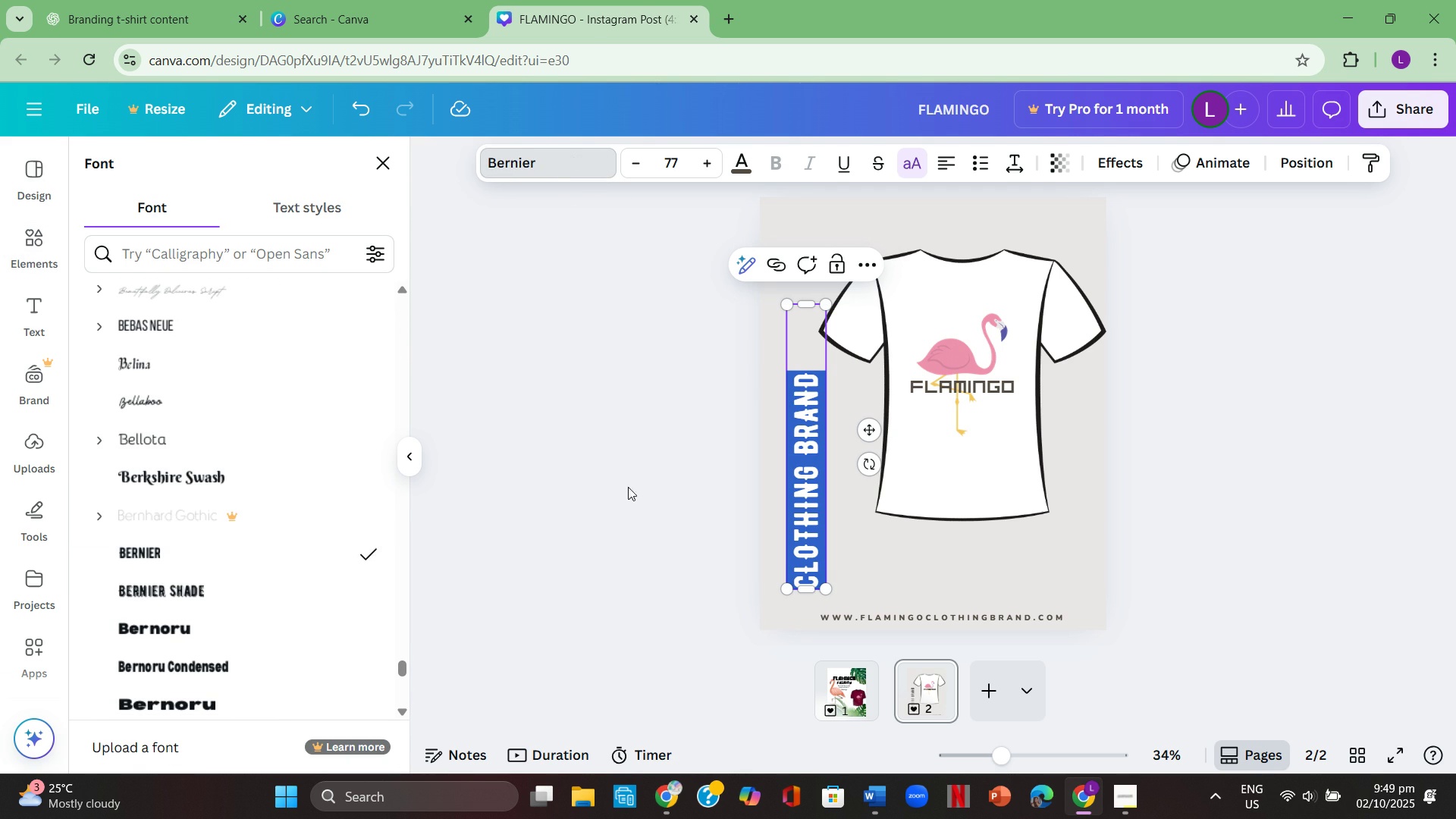 
double_click([642, 472])
 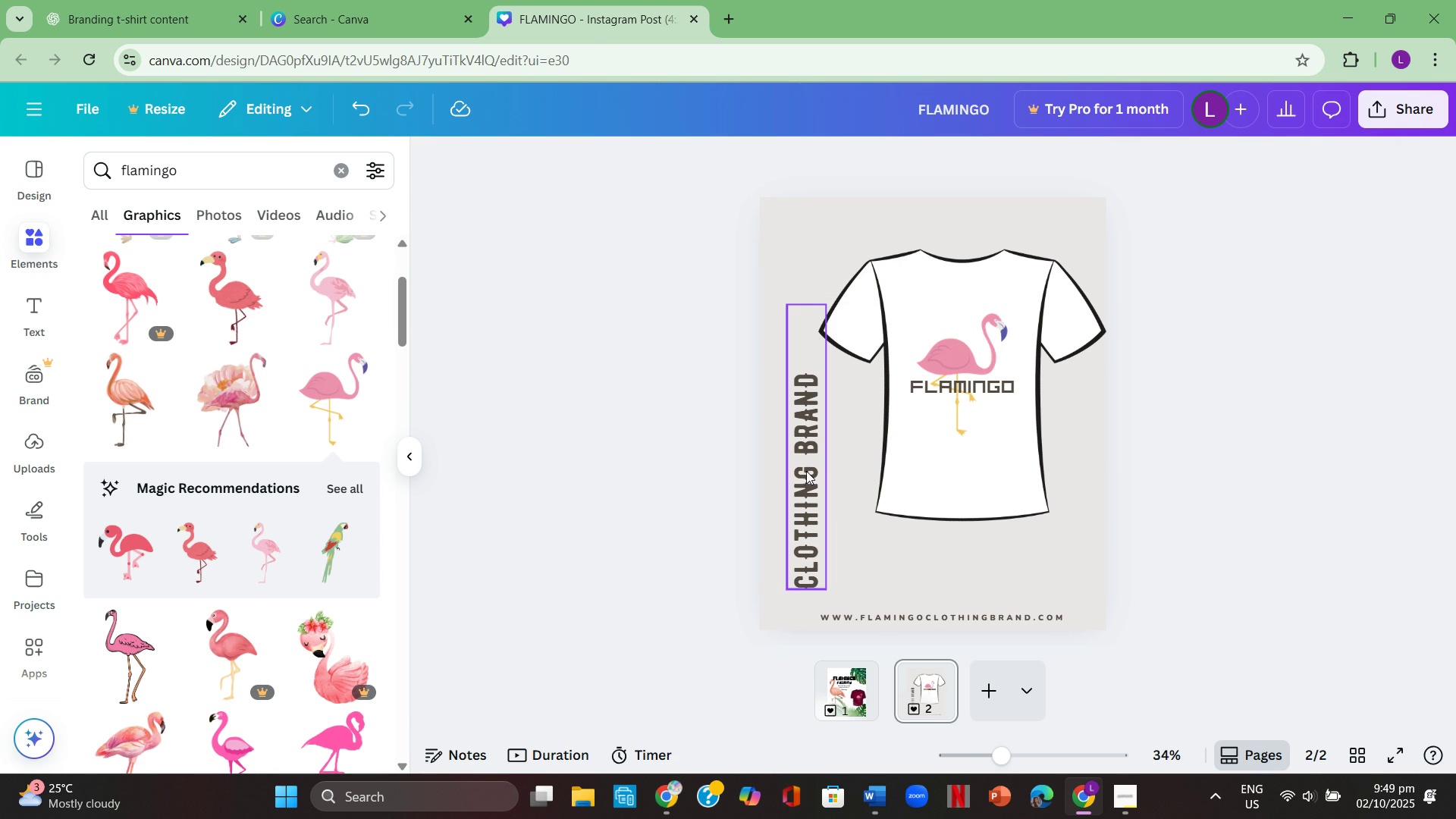 
left_click([794, 455])
 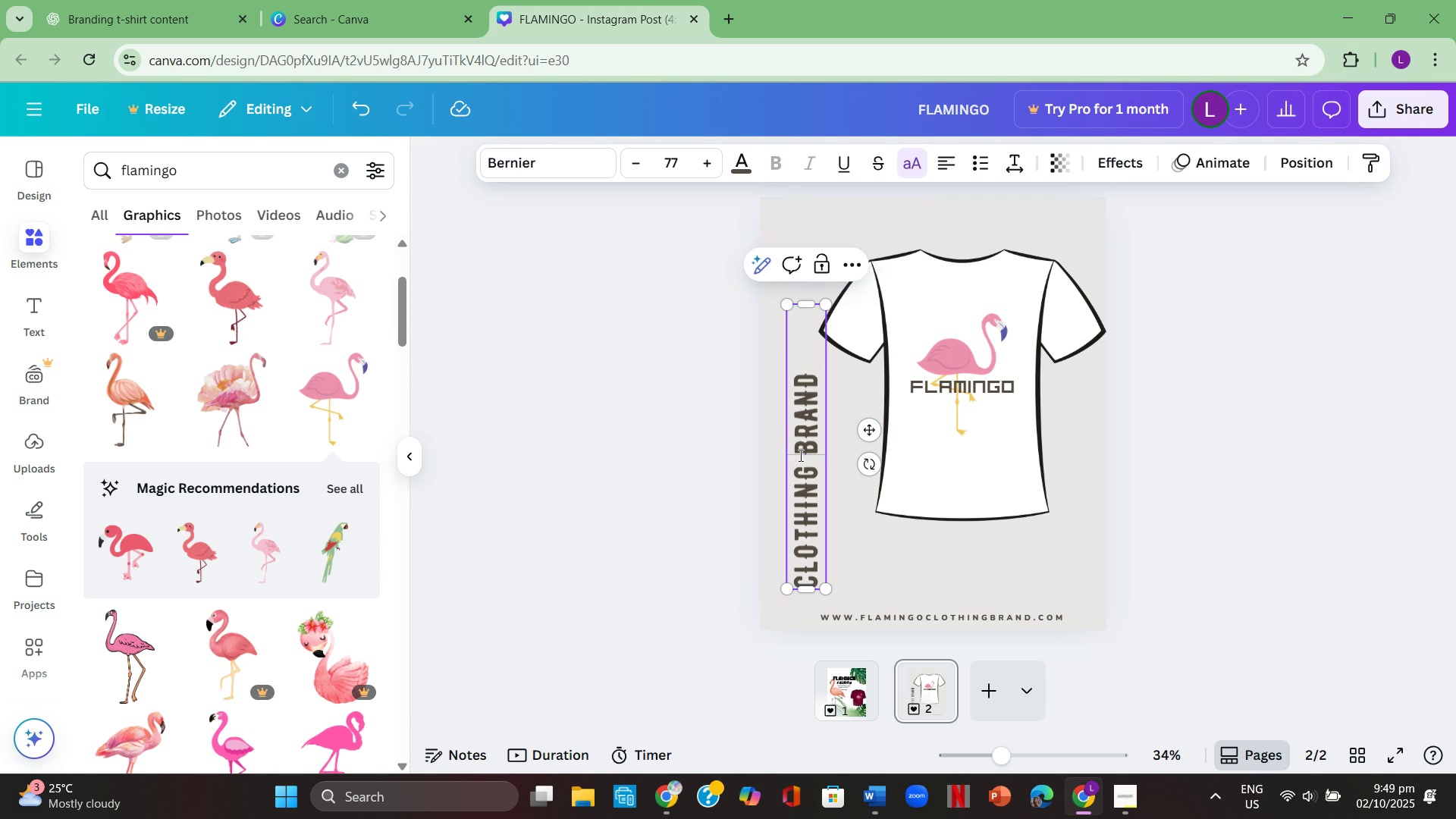 
double_click([799, 455])
 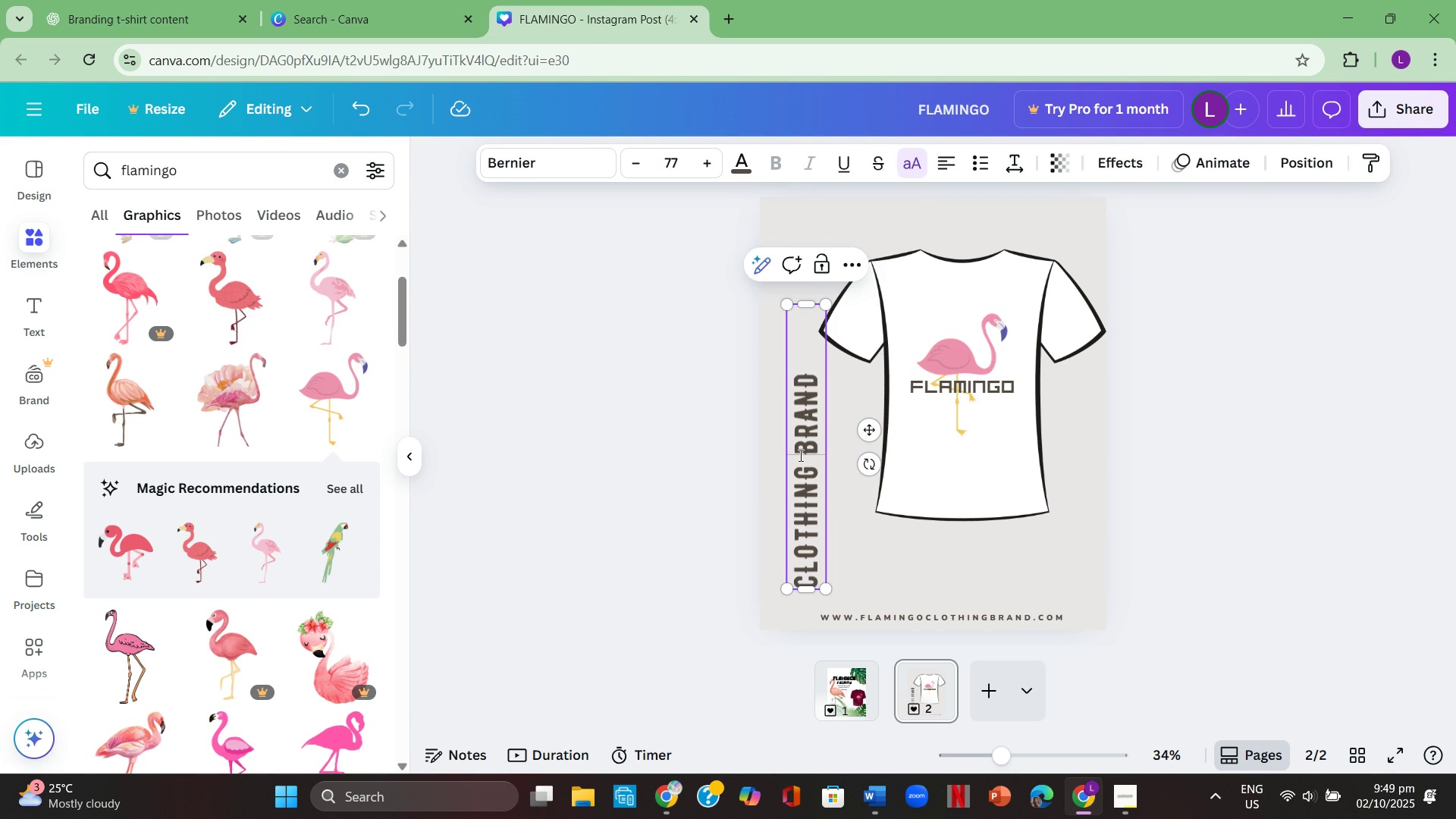 
left_click([799, 455])
 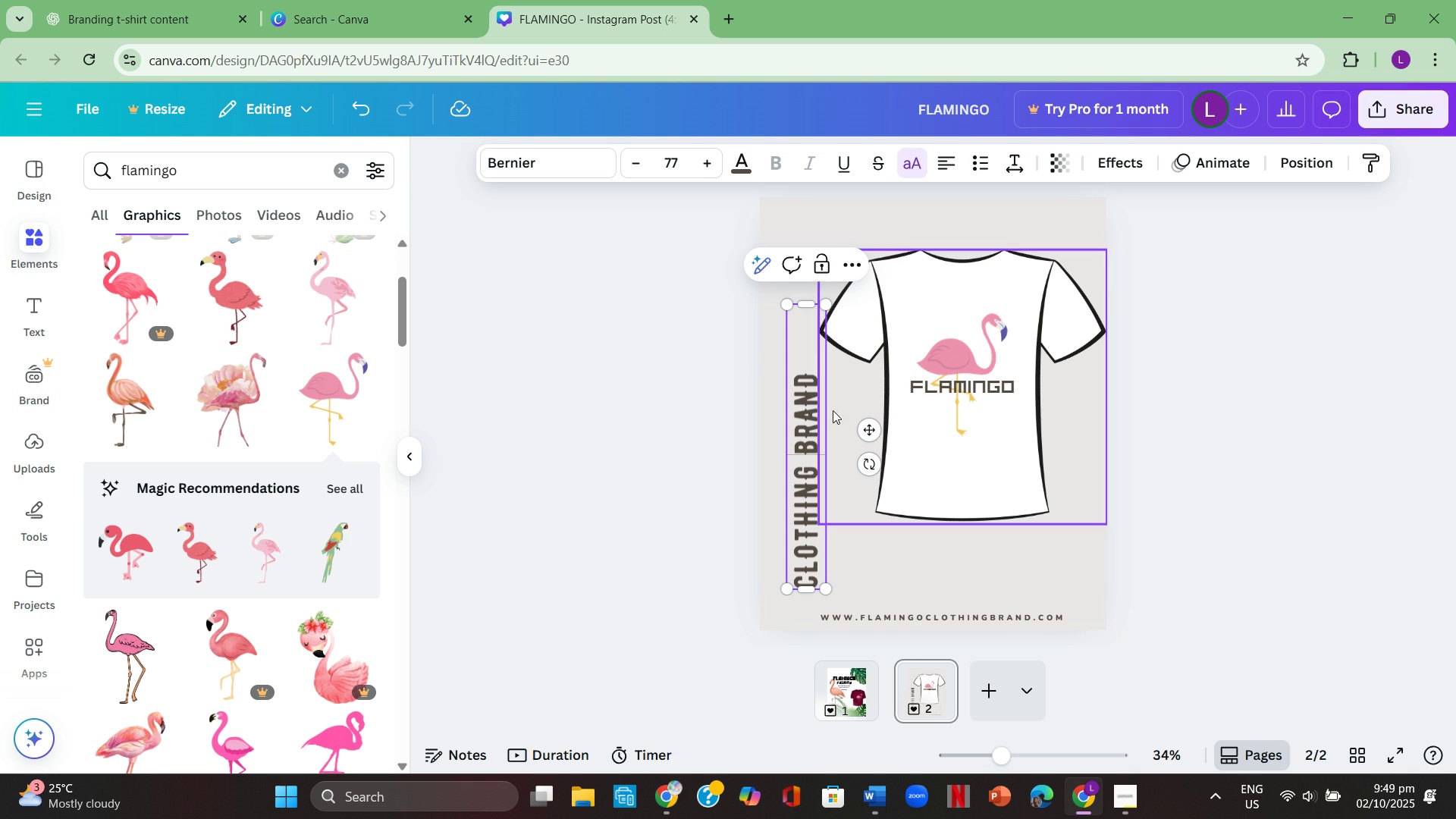 
left_click([808, 463])
 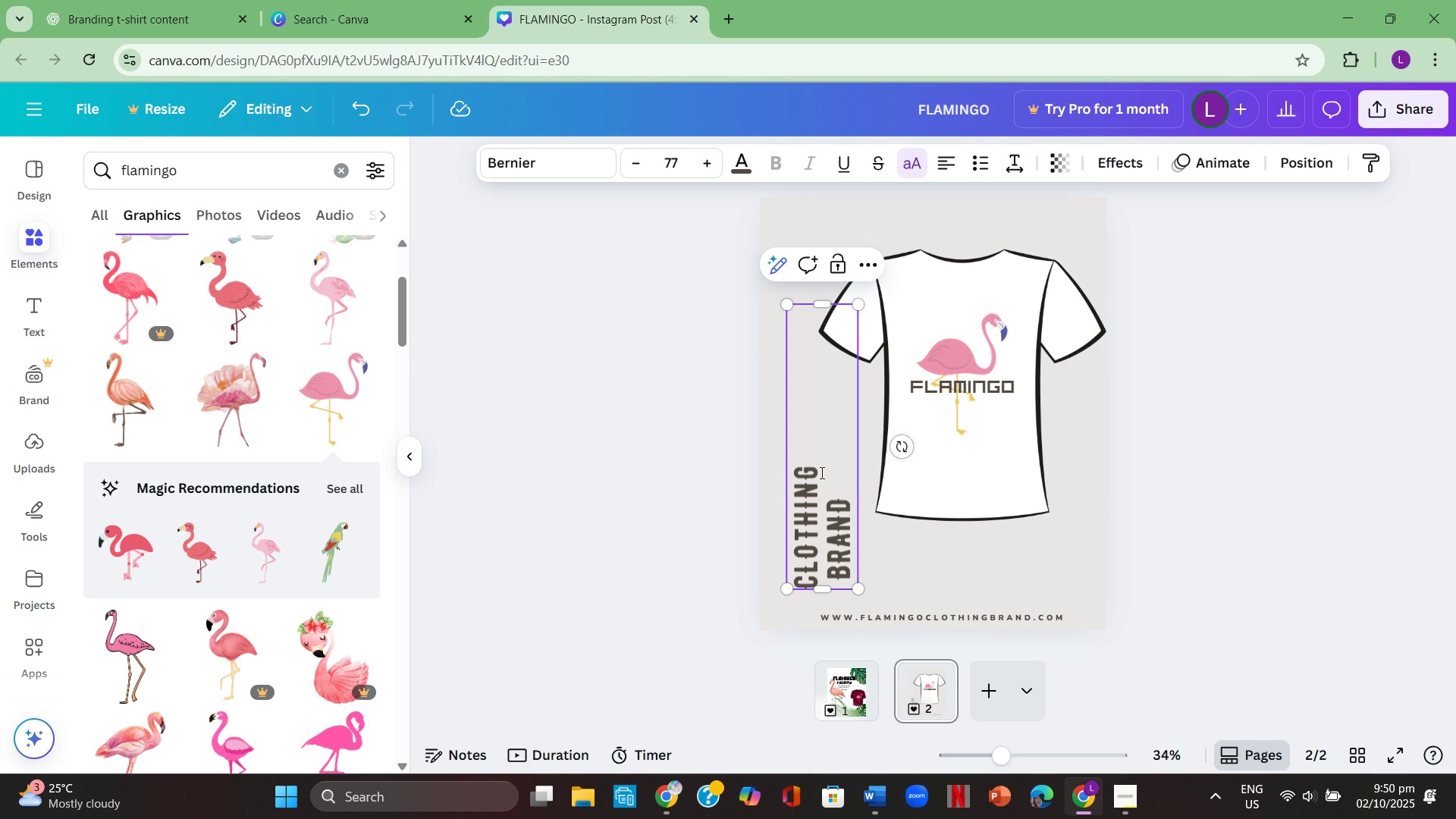 
key(Enter)
 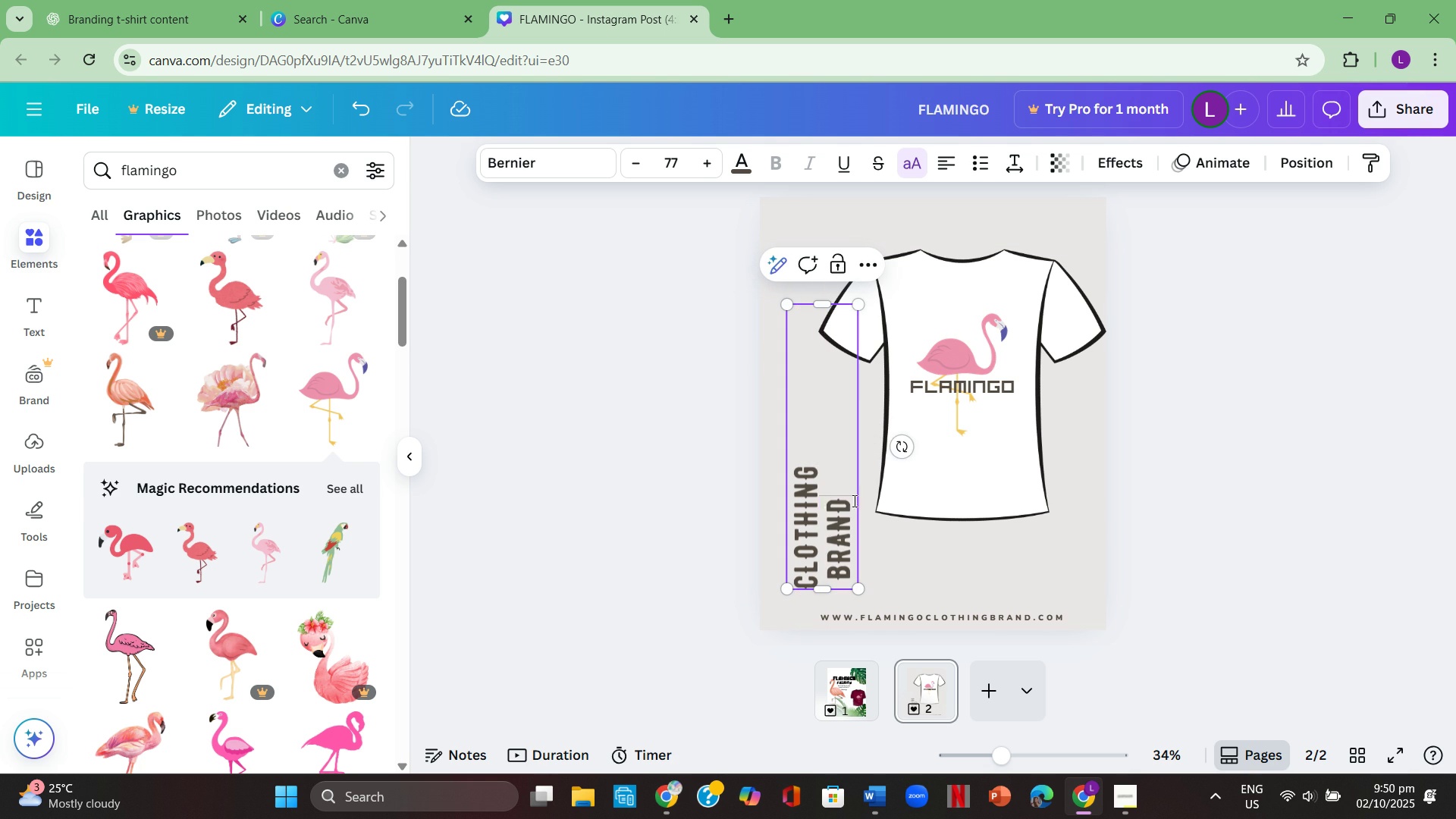 
double_click([1351, 599])
 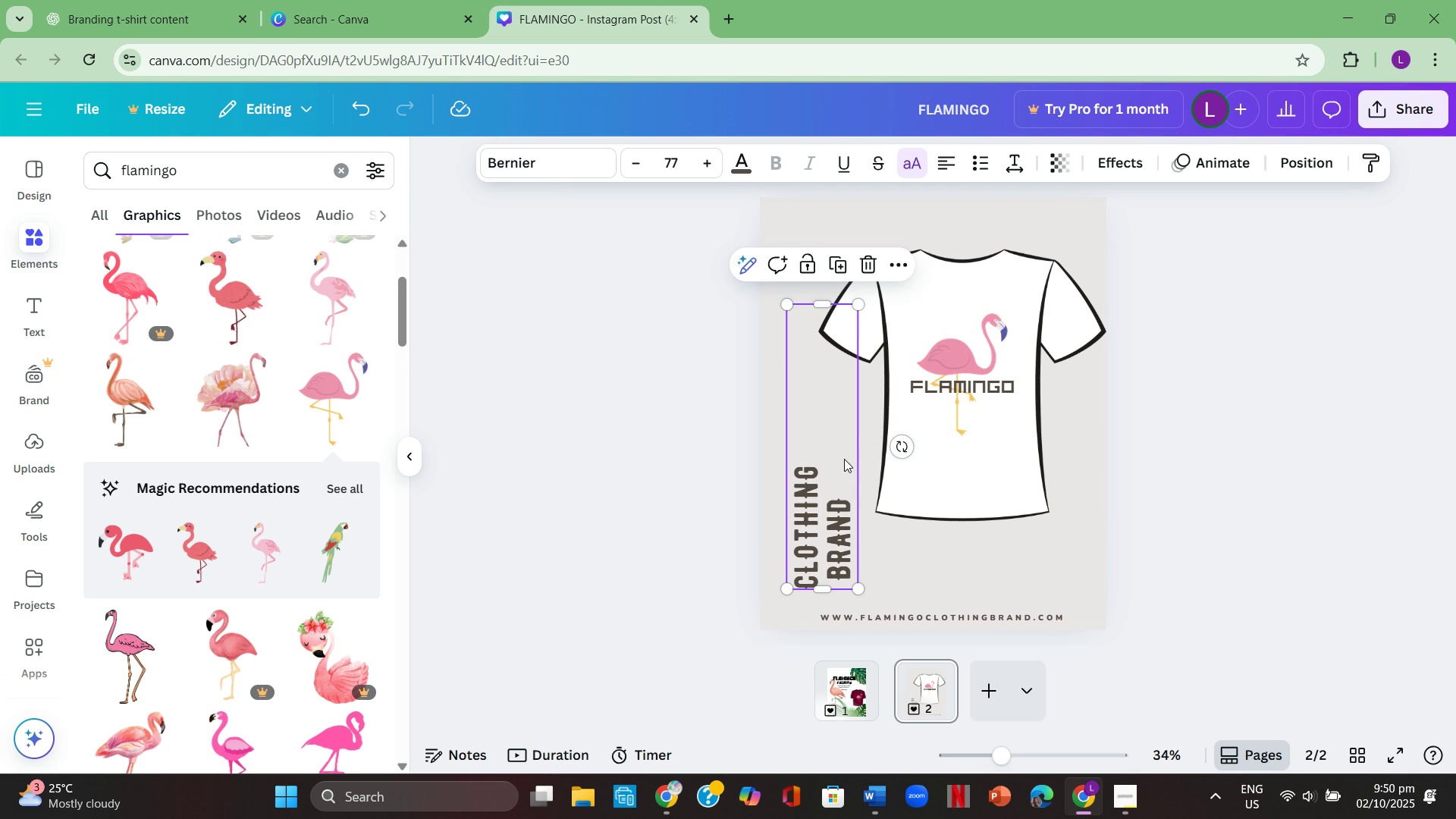 
double_click([845, 458])